 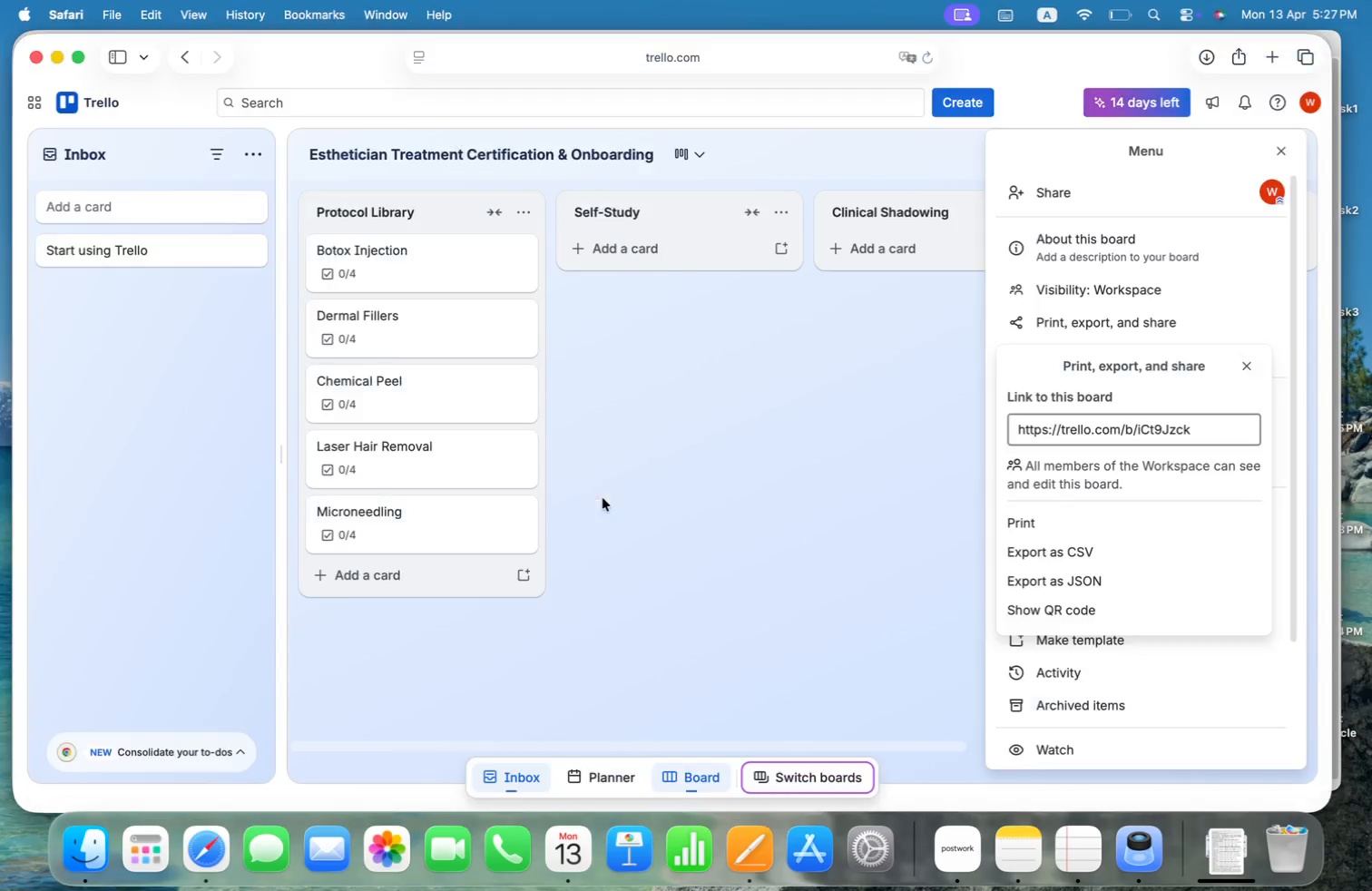 
key(Meta+Tab)
 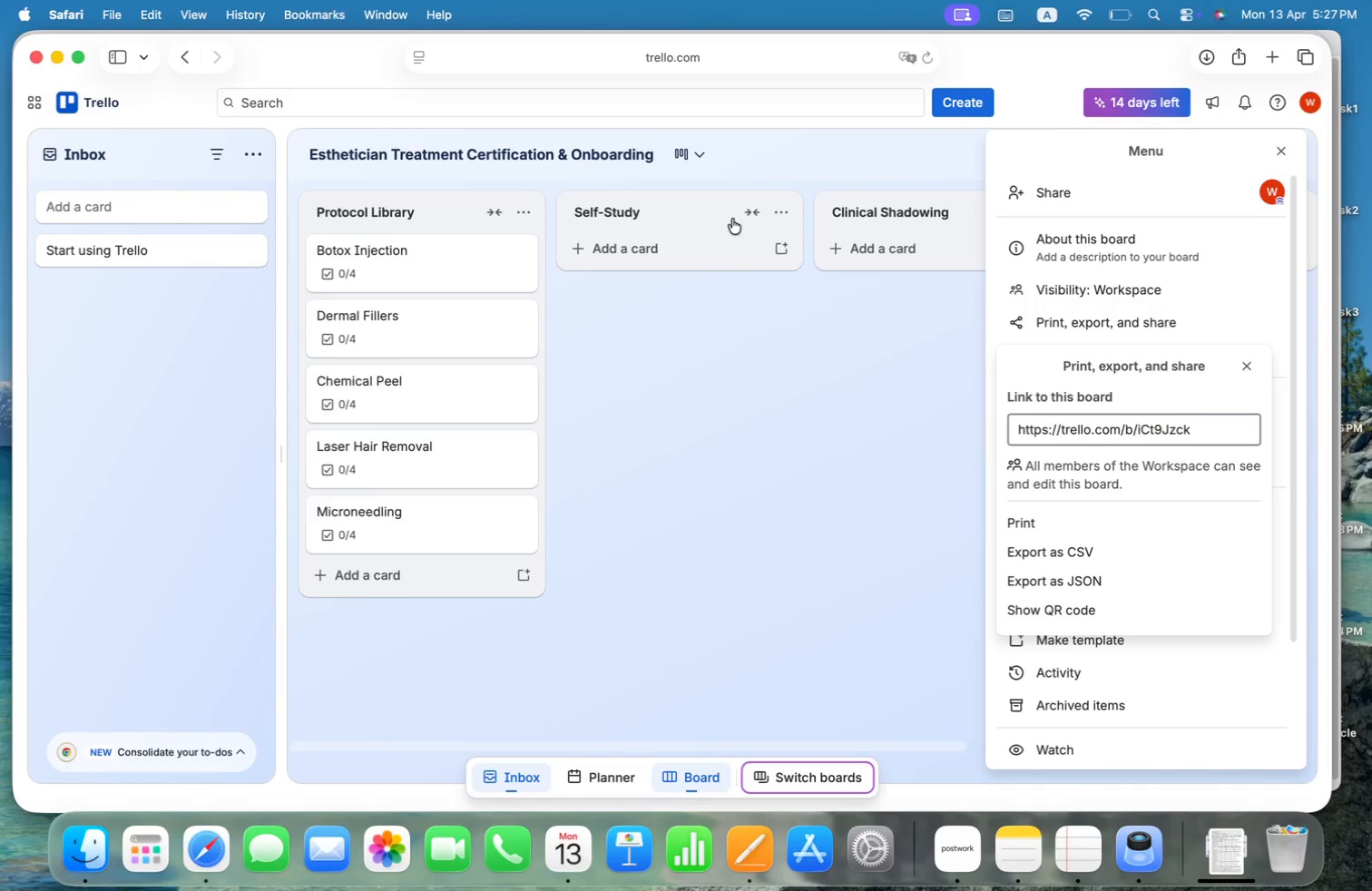 
key(Meta+Tab)
 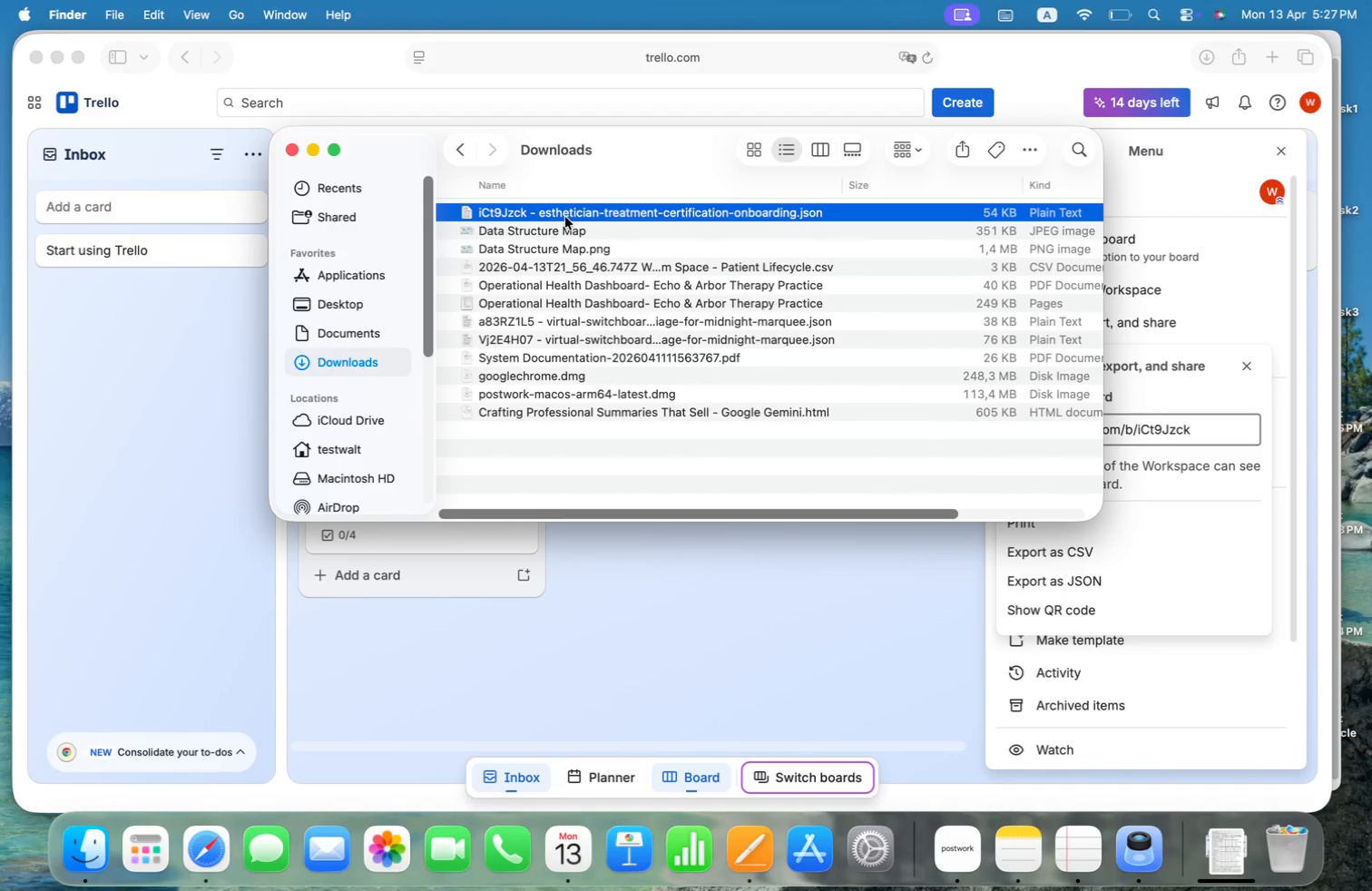 
right_click([565, 217])
 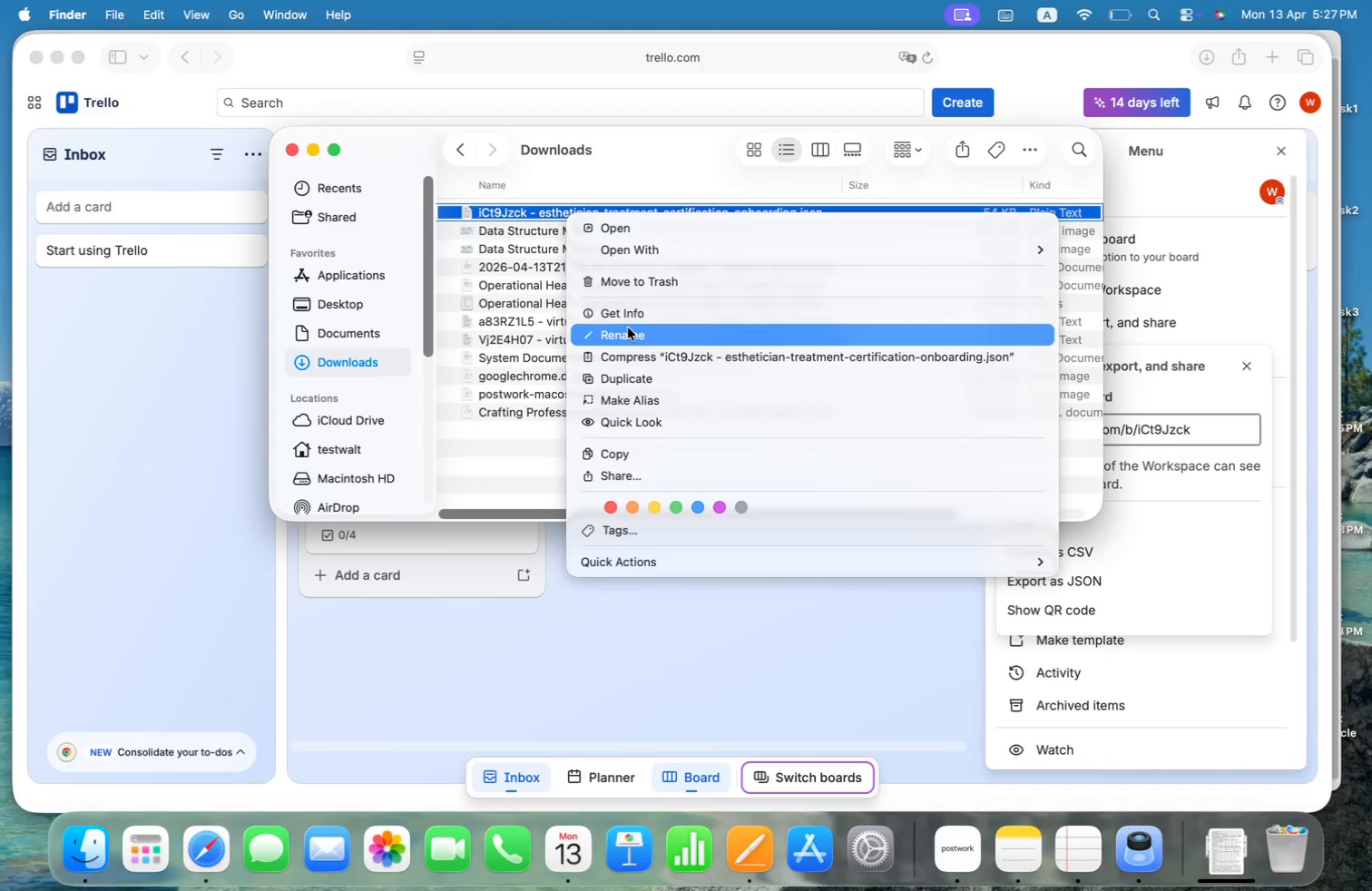 
key(Escape)
 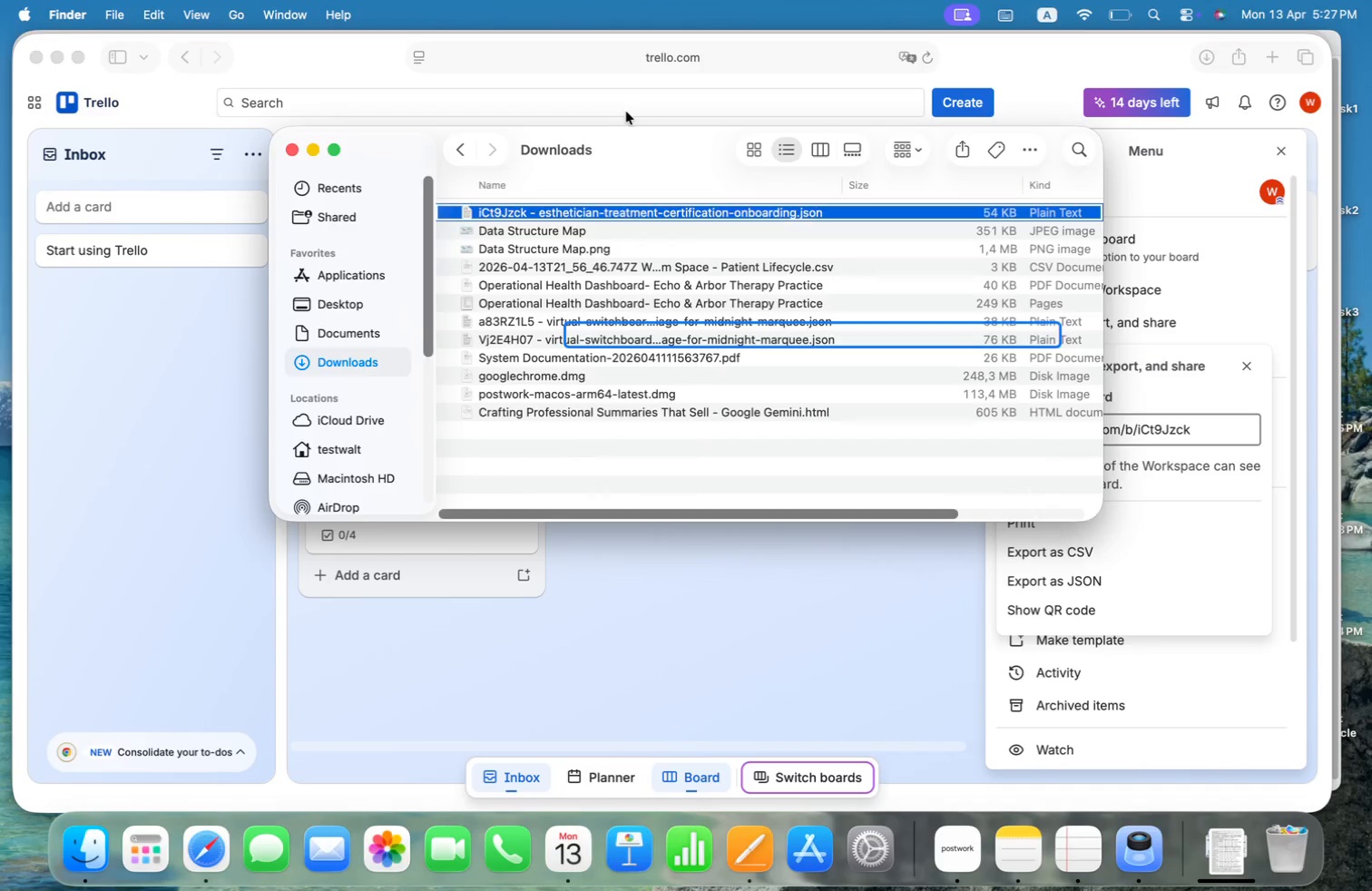 
key(Escape)
 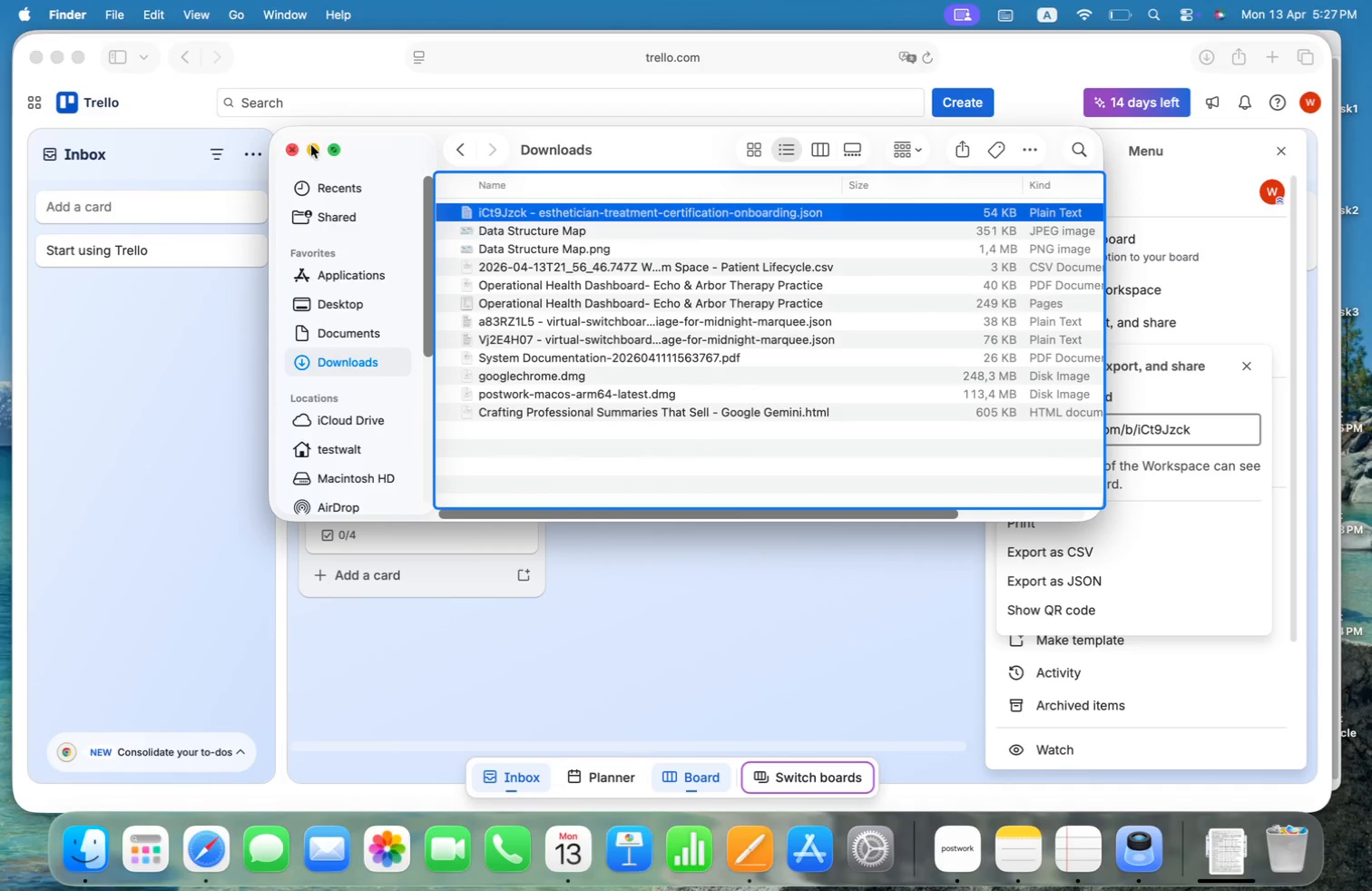 
left_click([289, 152])
 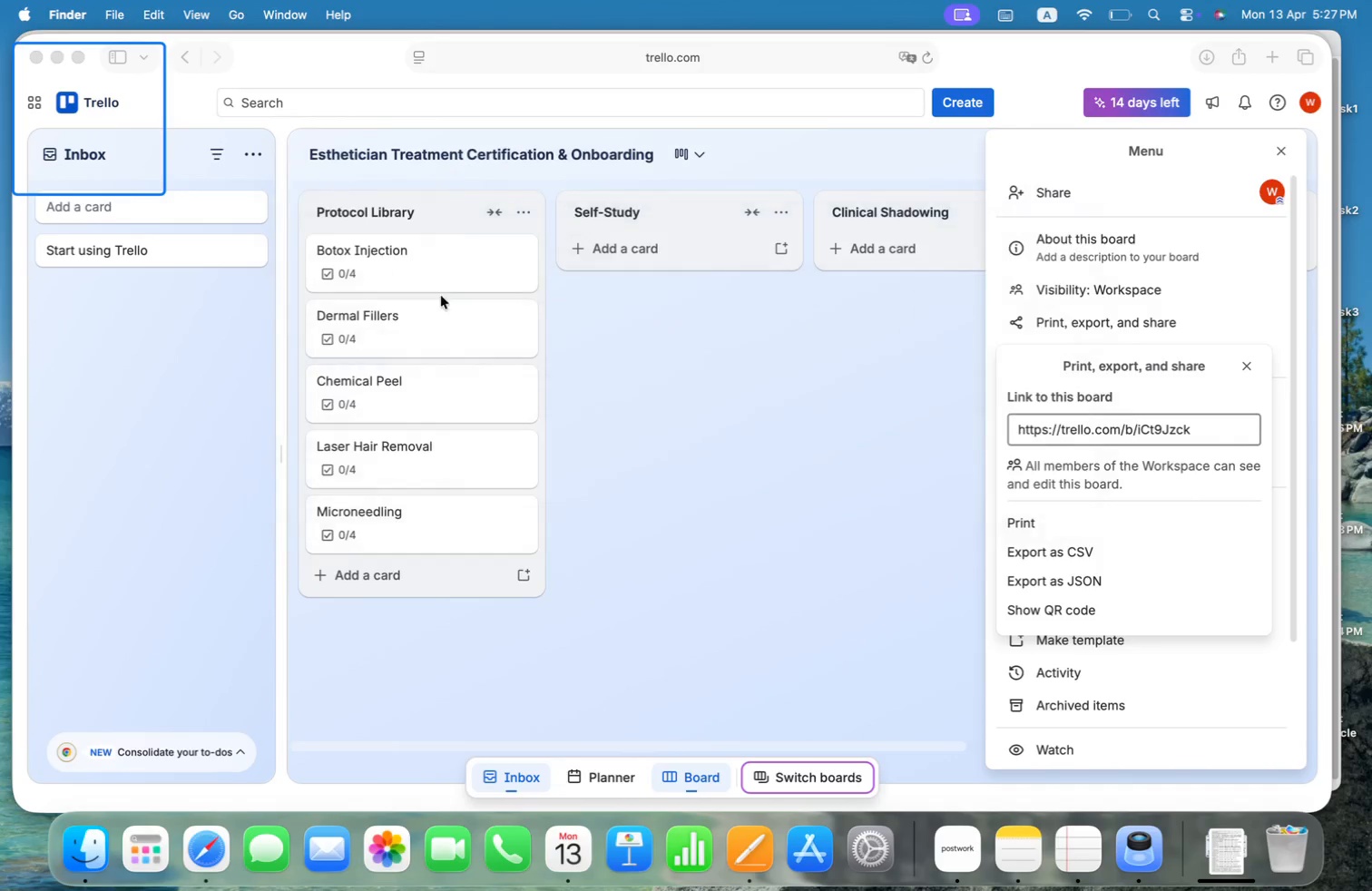 
key(Meta+CommandLeft)
 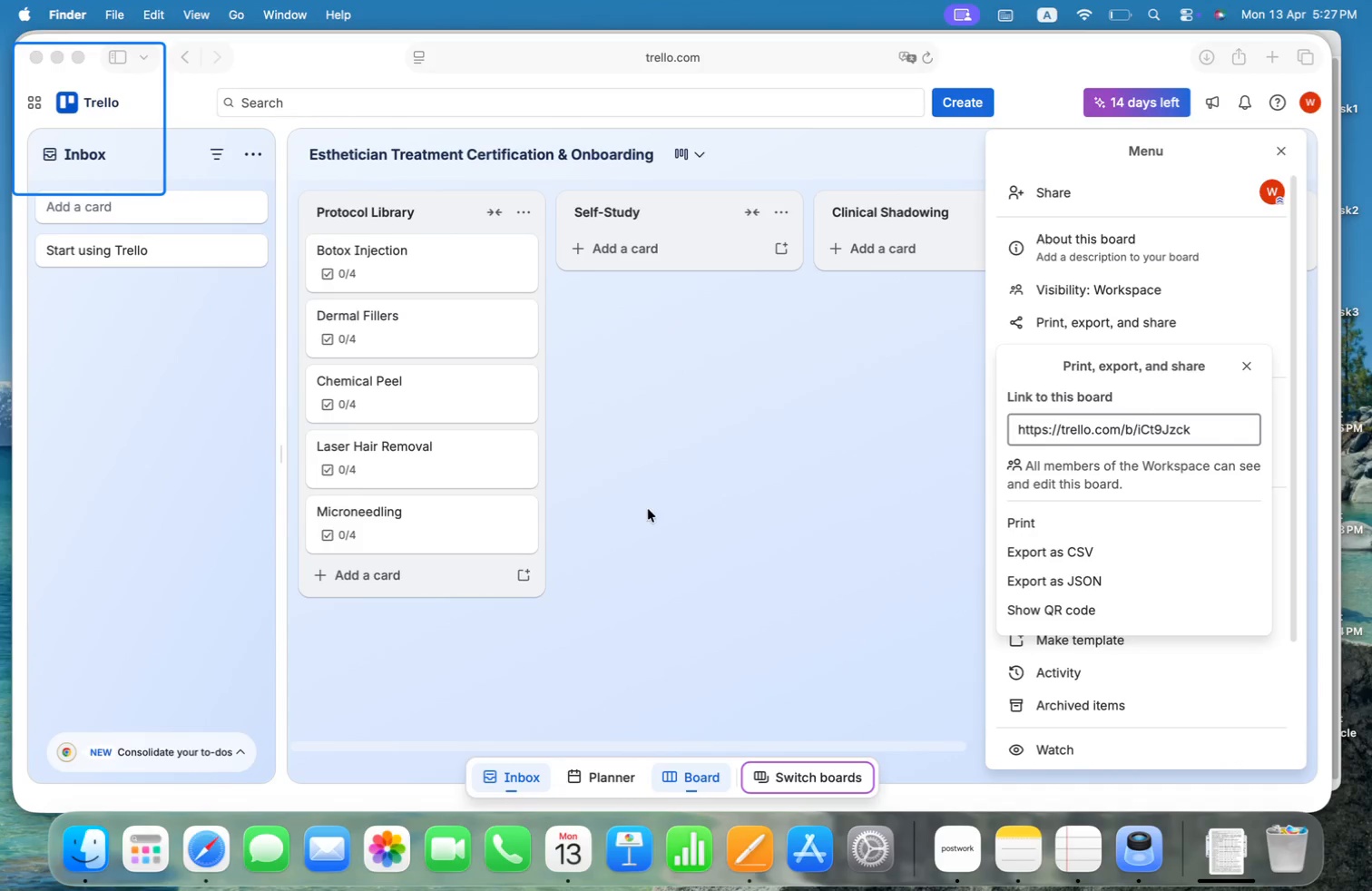 
key(Meta+Tab)
 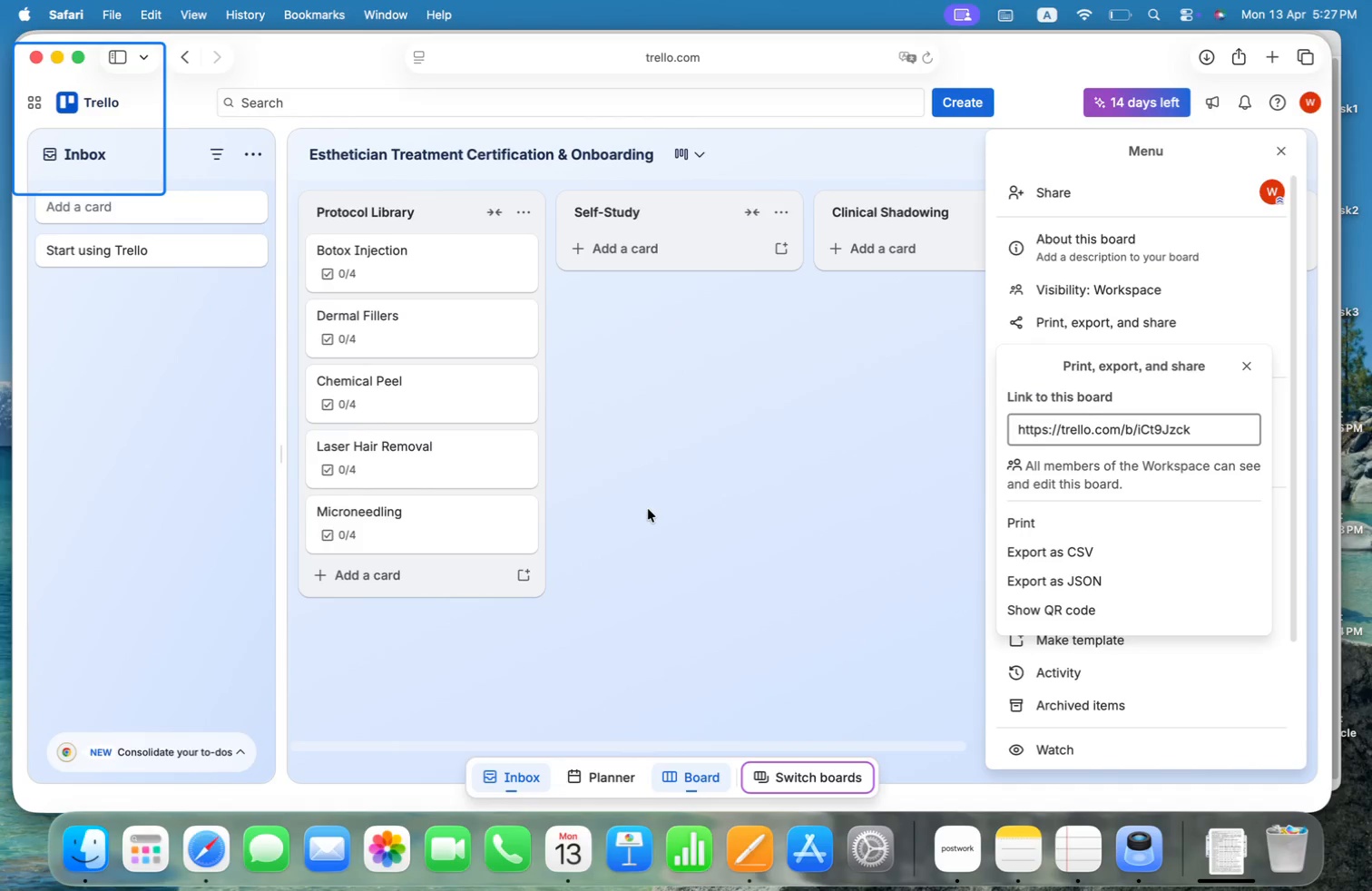 
key(Meta+Tab)
 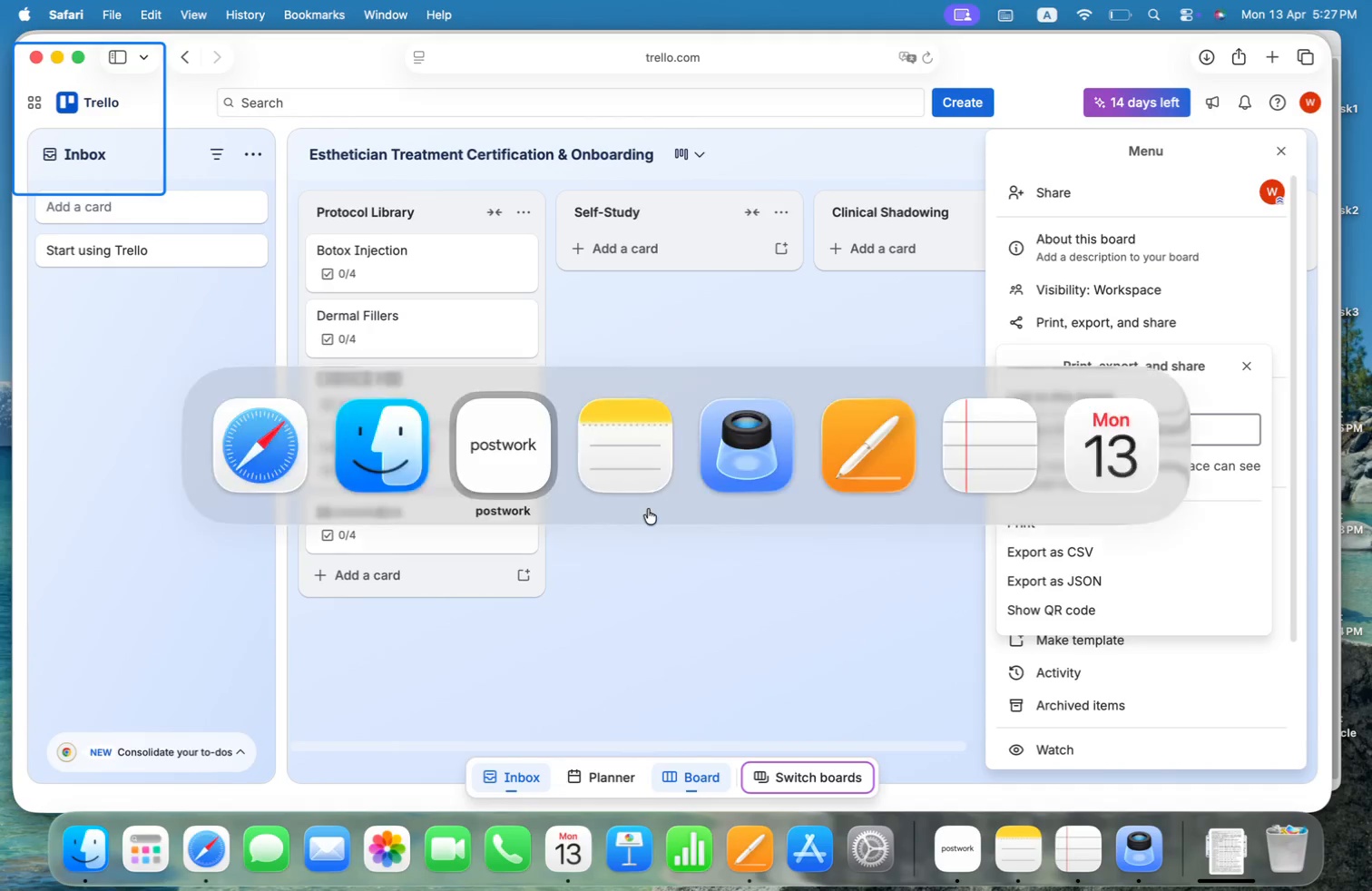 
key(Meta+Tab)